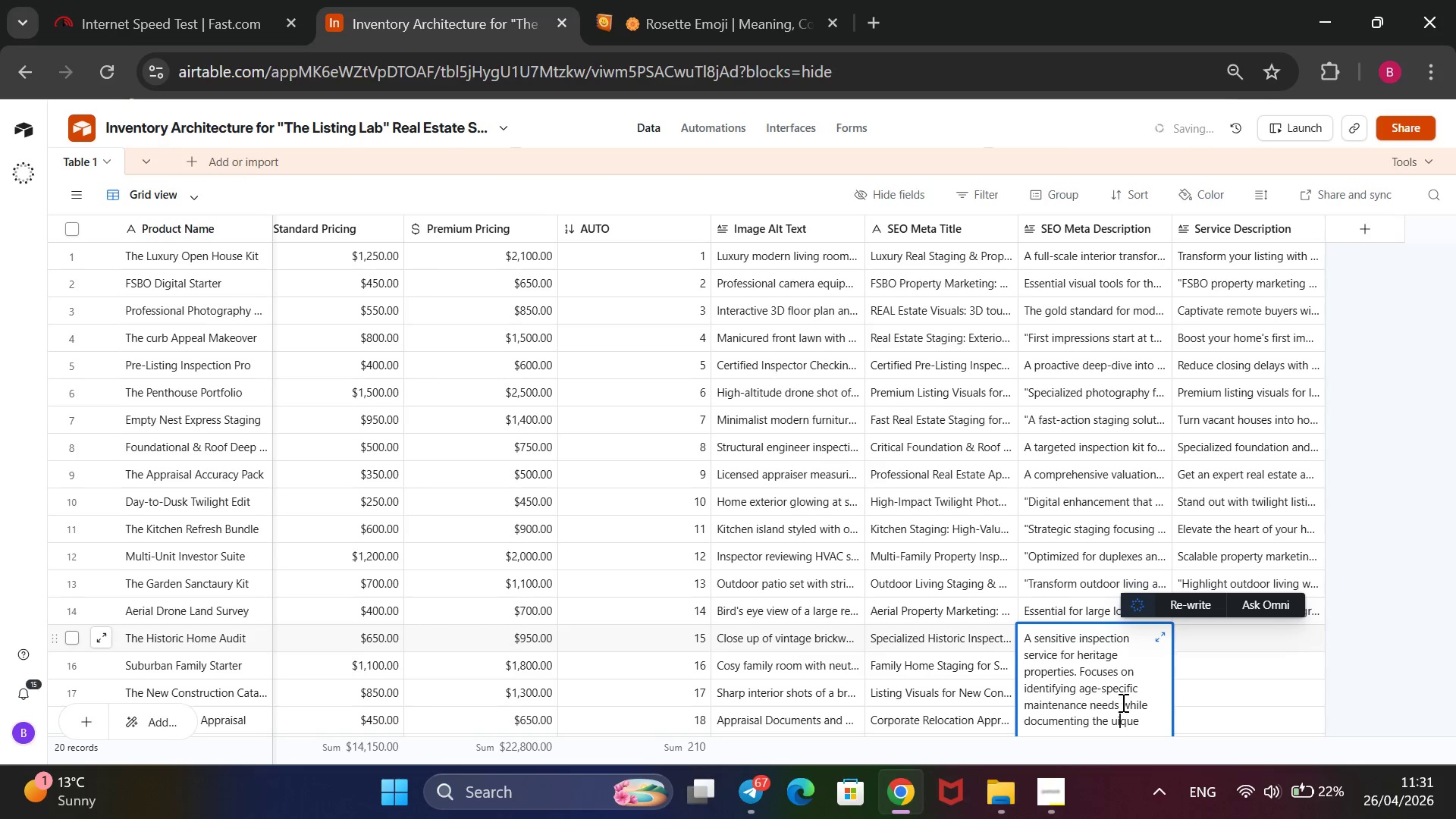 
key(ArrowLeft)
 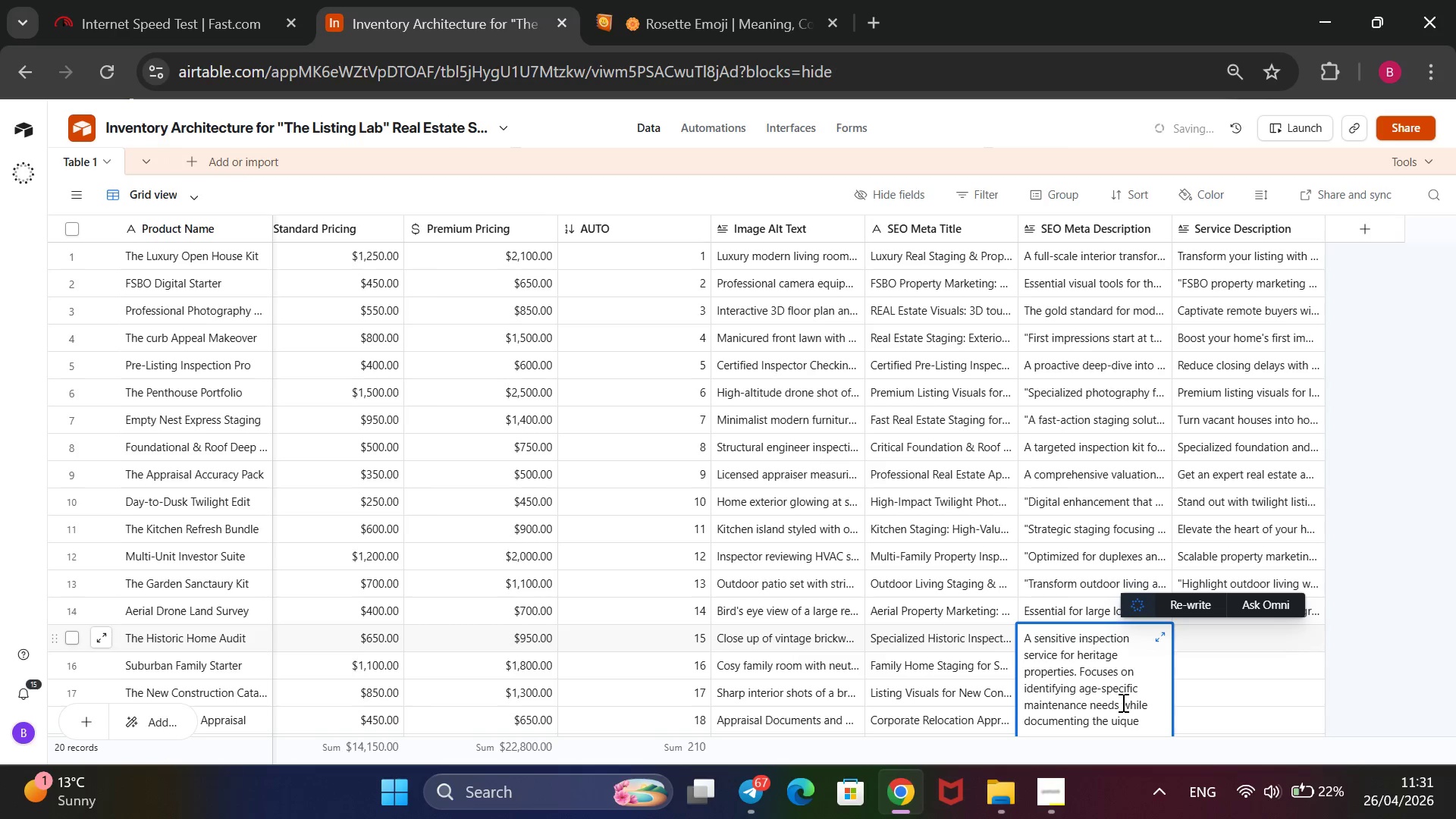 
key(ArrowRight)
 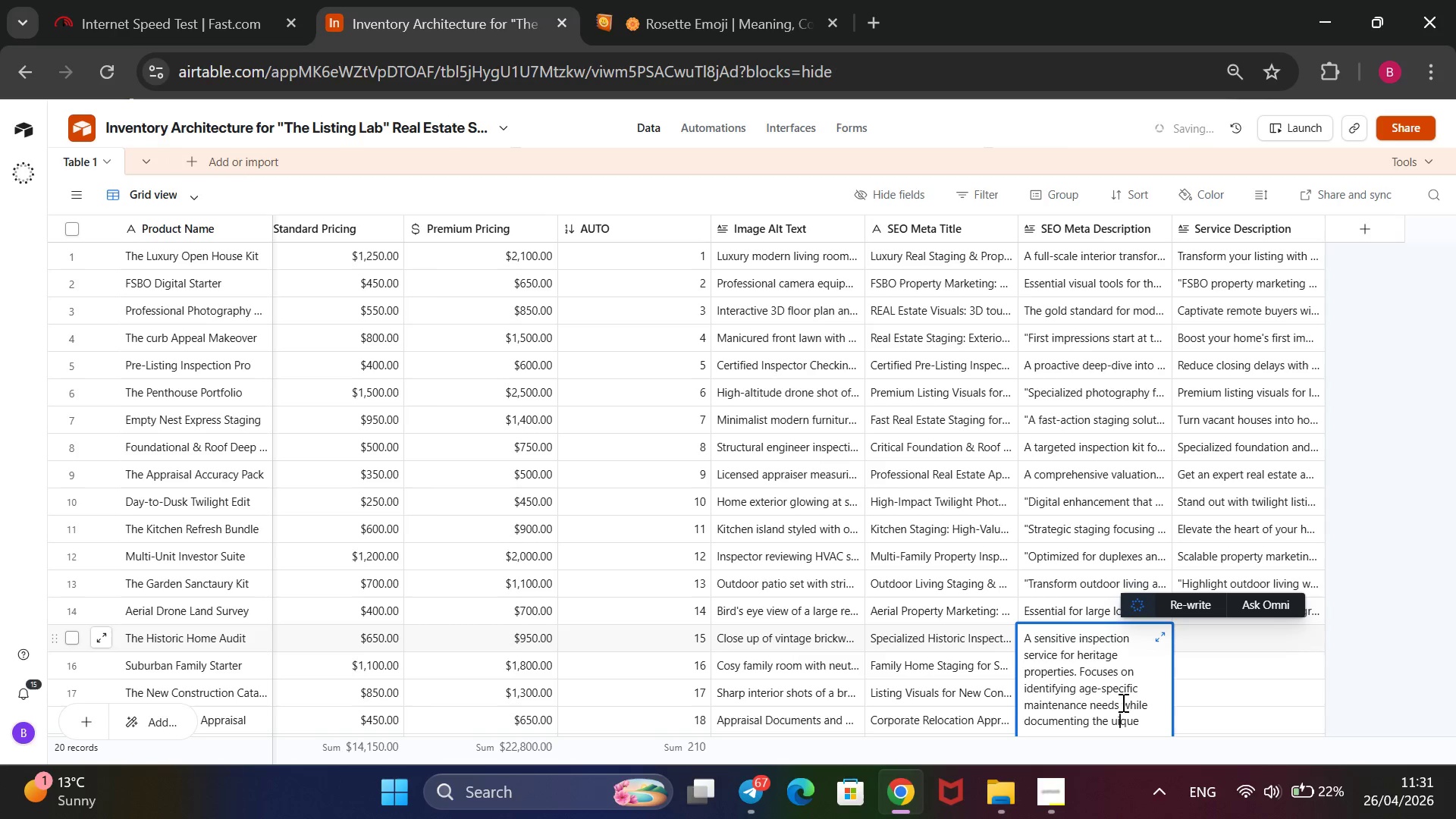 
key(ArrowLeft)
 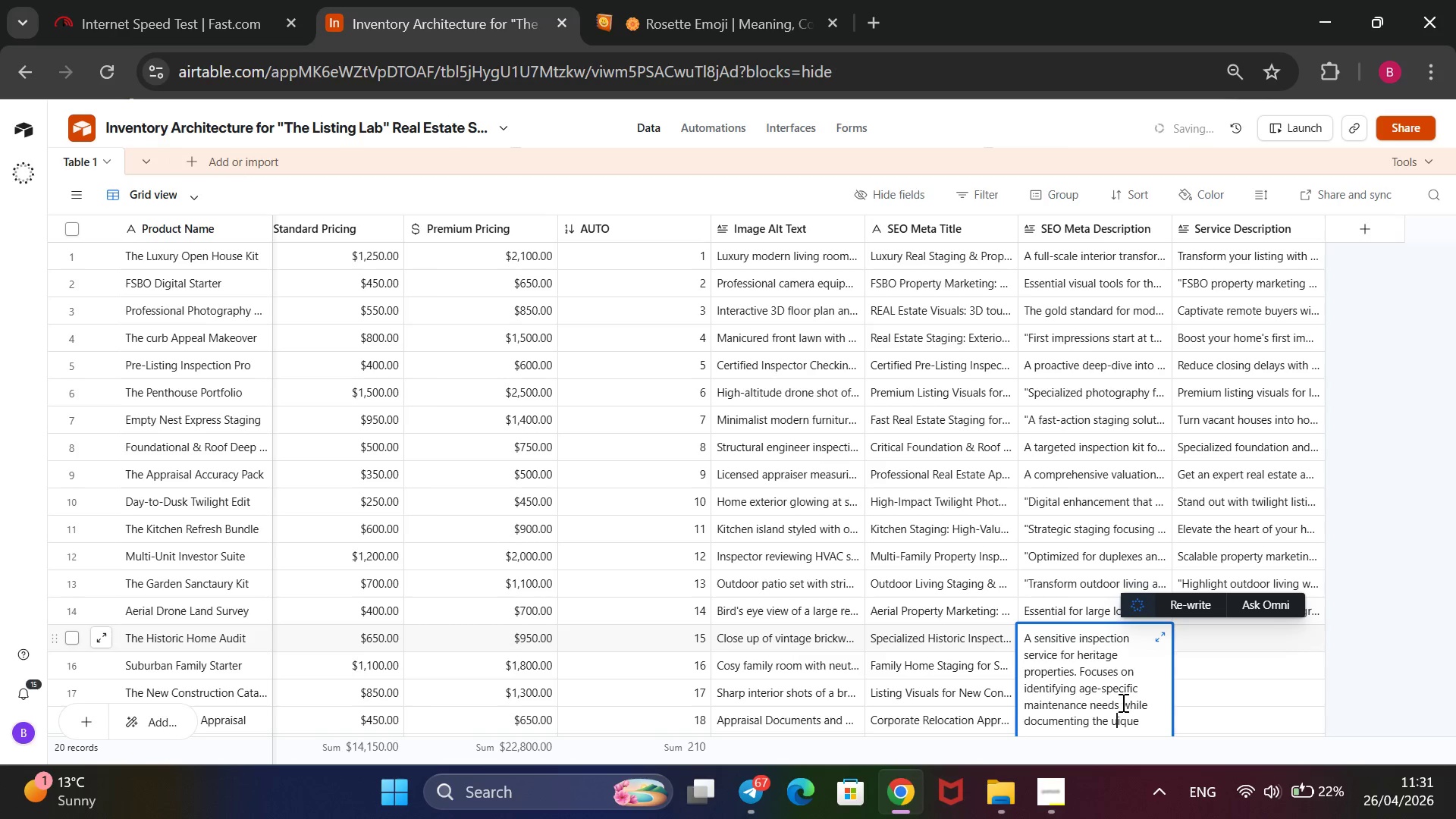 
key(N)
 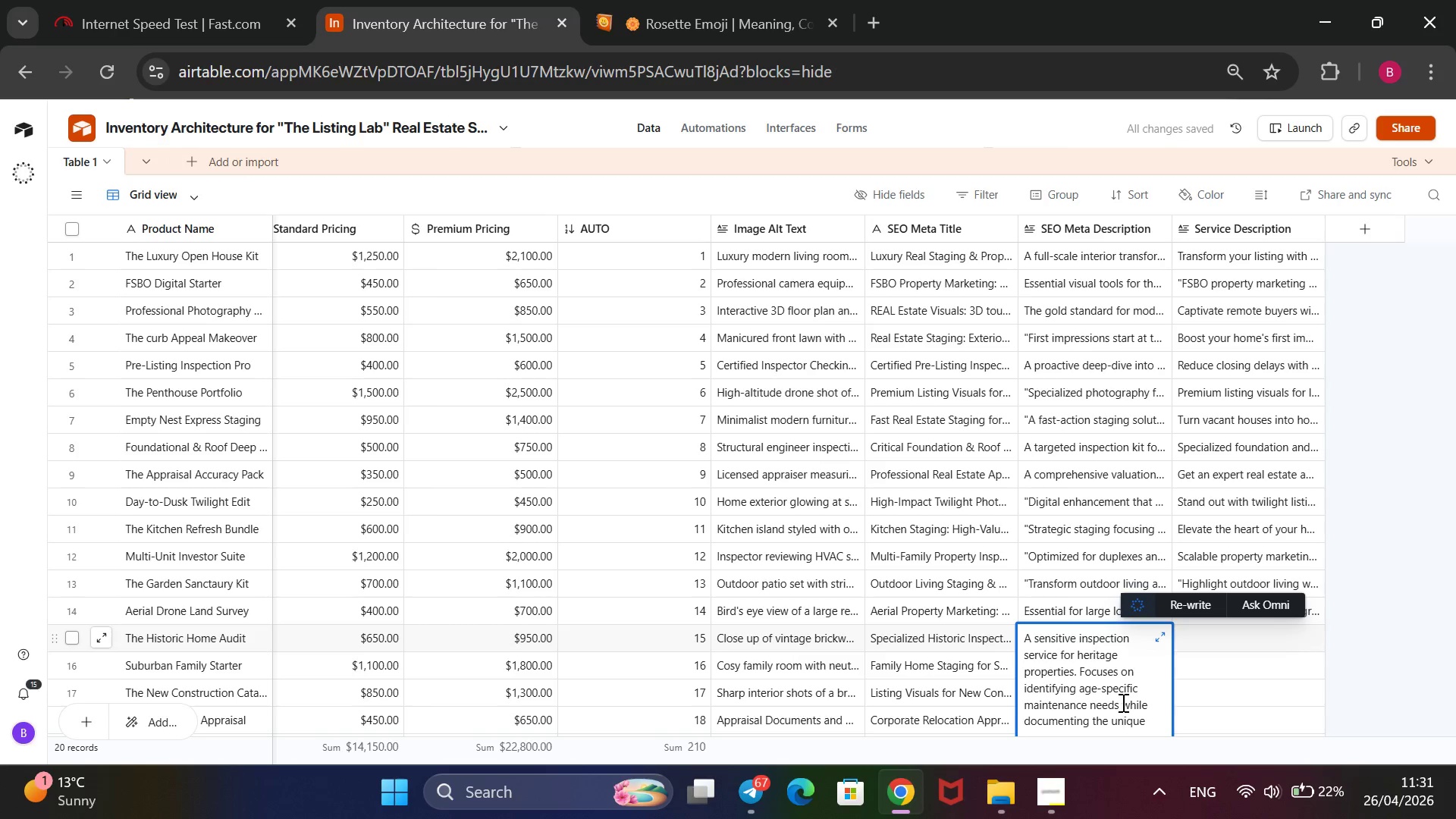 
key(ArrowRight)
 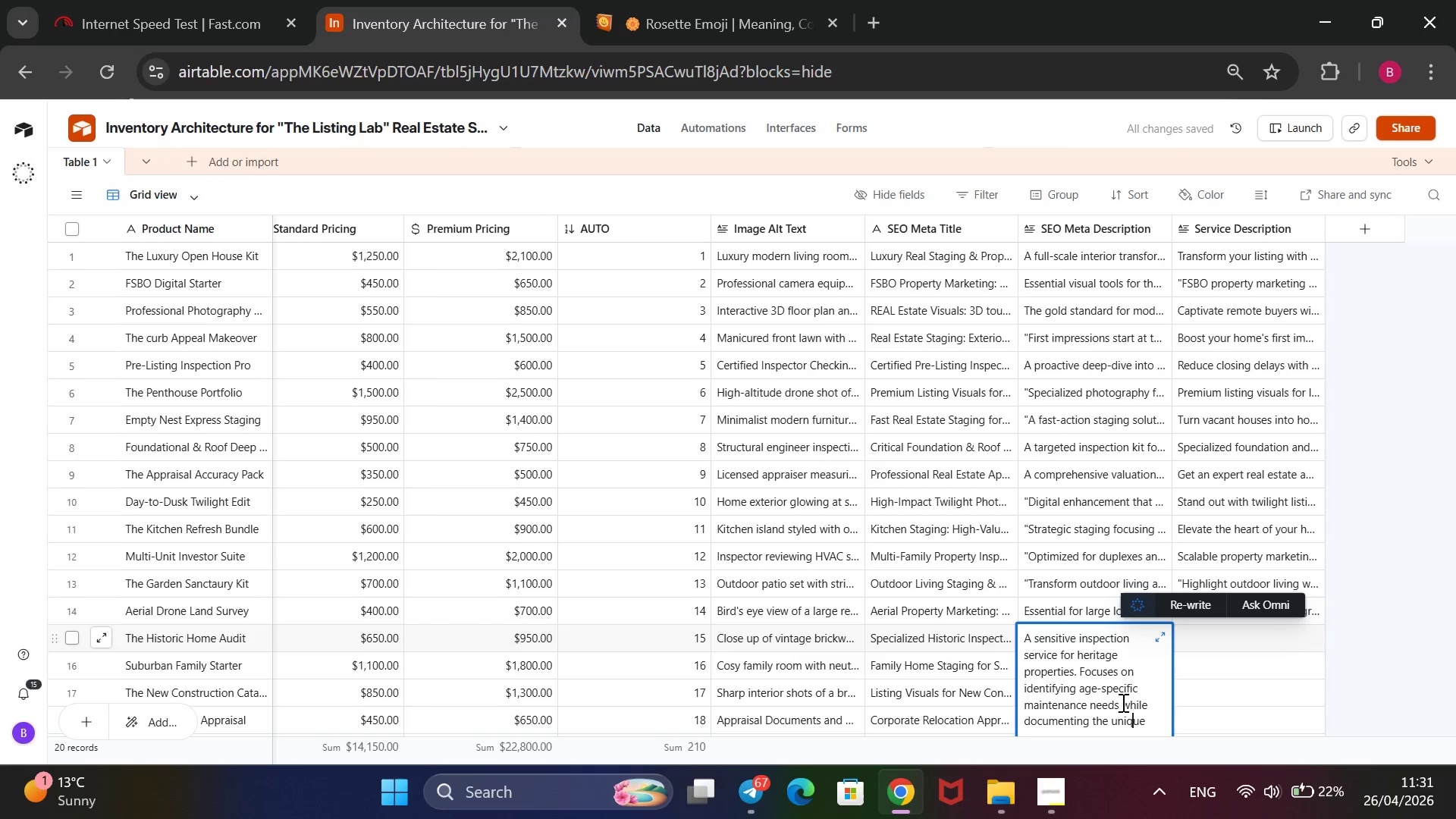 
key(ArrowRight)
 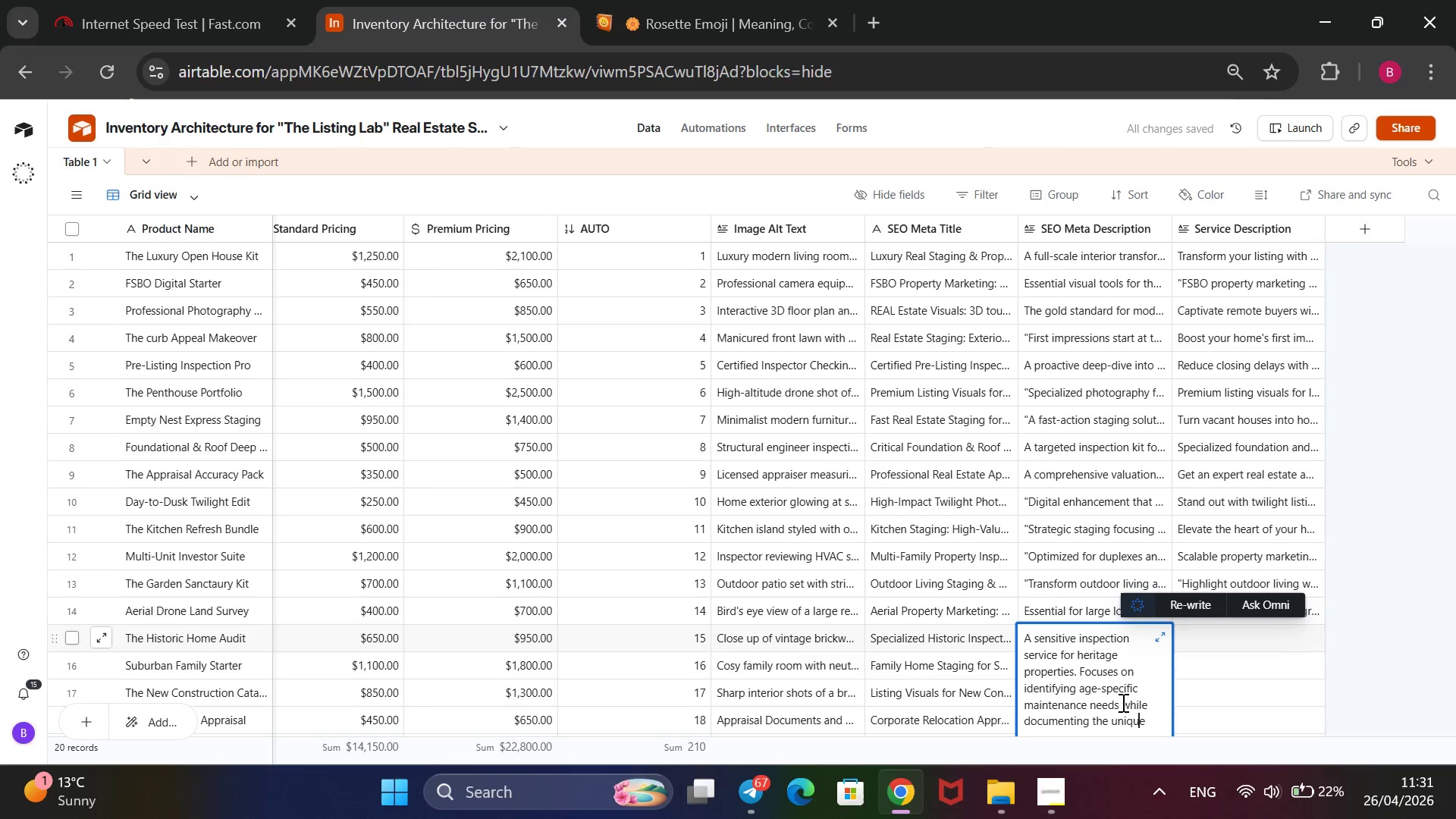 
key(ArrowRight)
 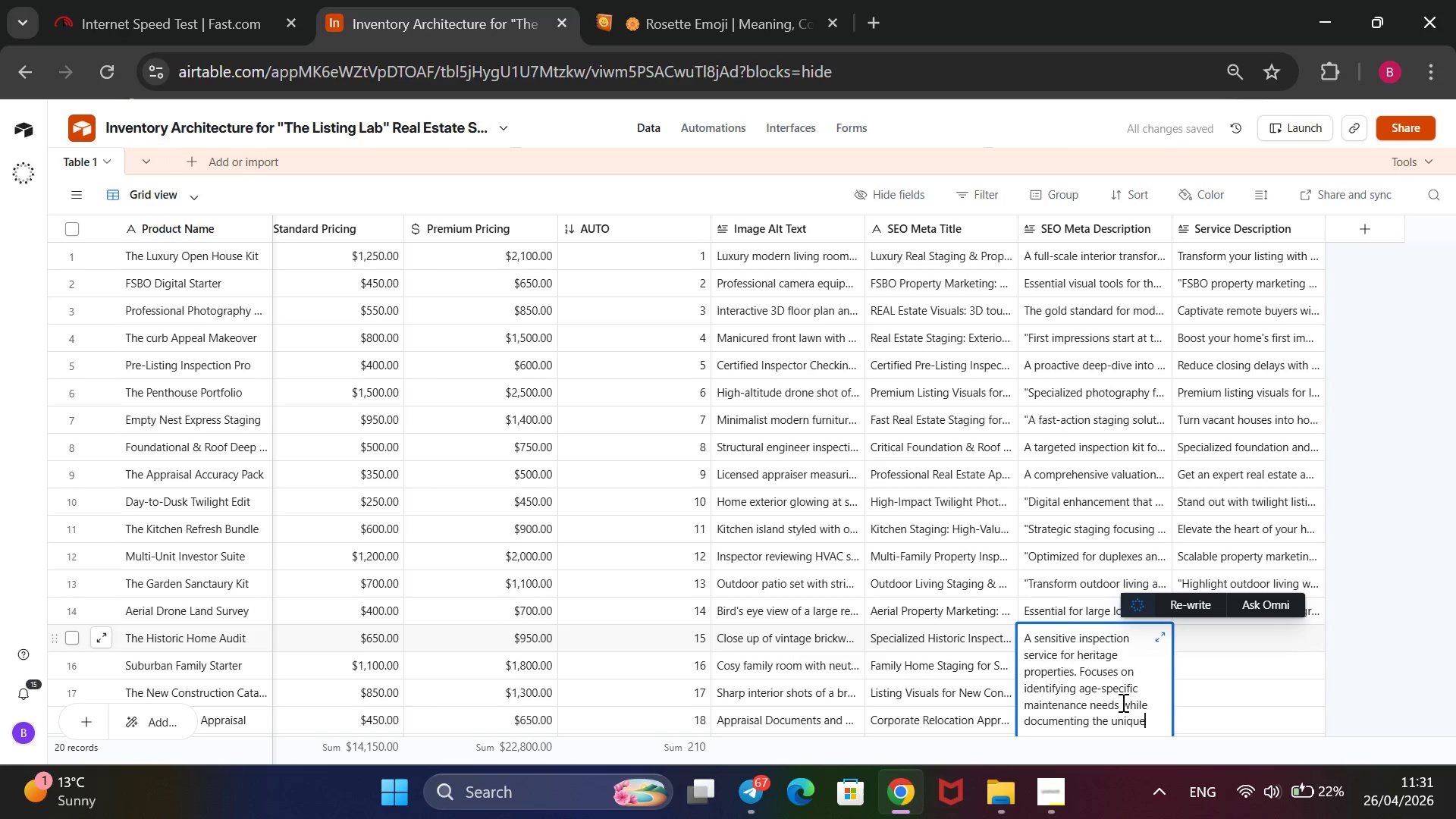 
key(ArrowRight)
 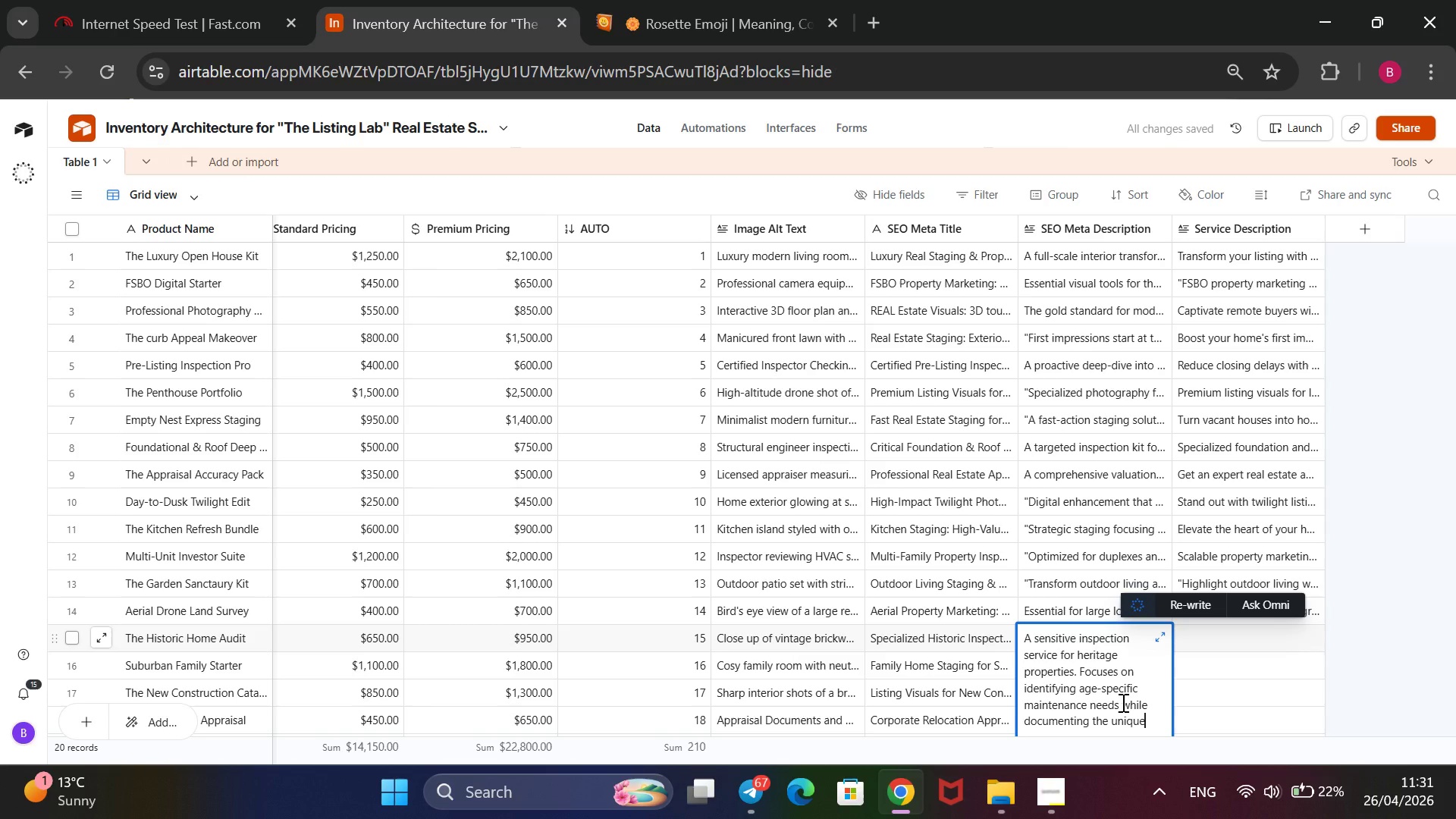 
type( architectural charm for marketing)
 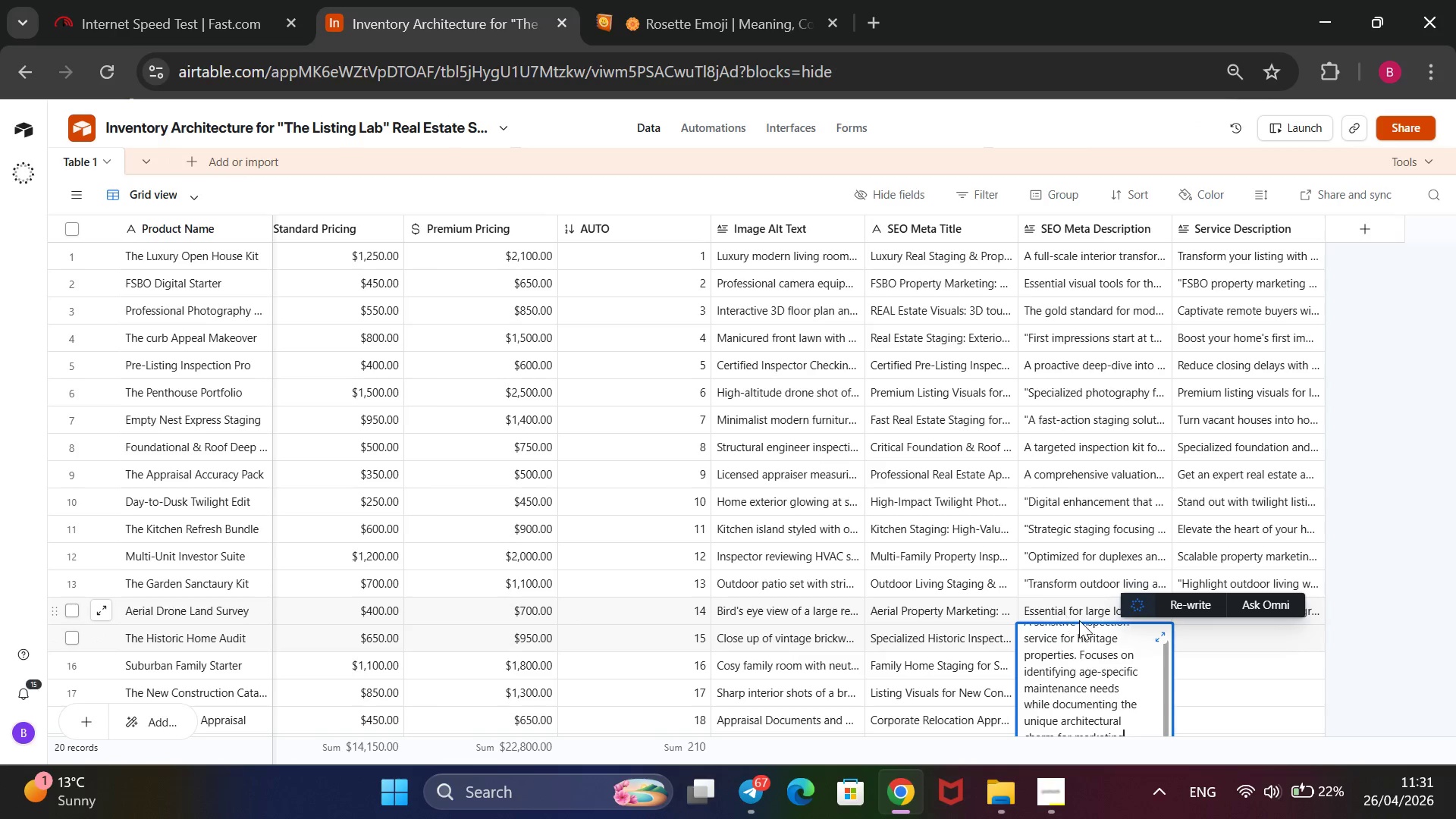 
scroll: coordinate [1079, 620], scroll_direction: down, amount: 7.0
 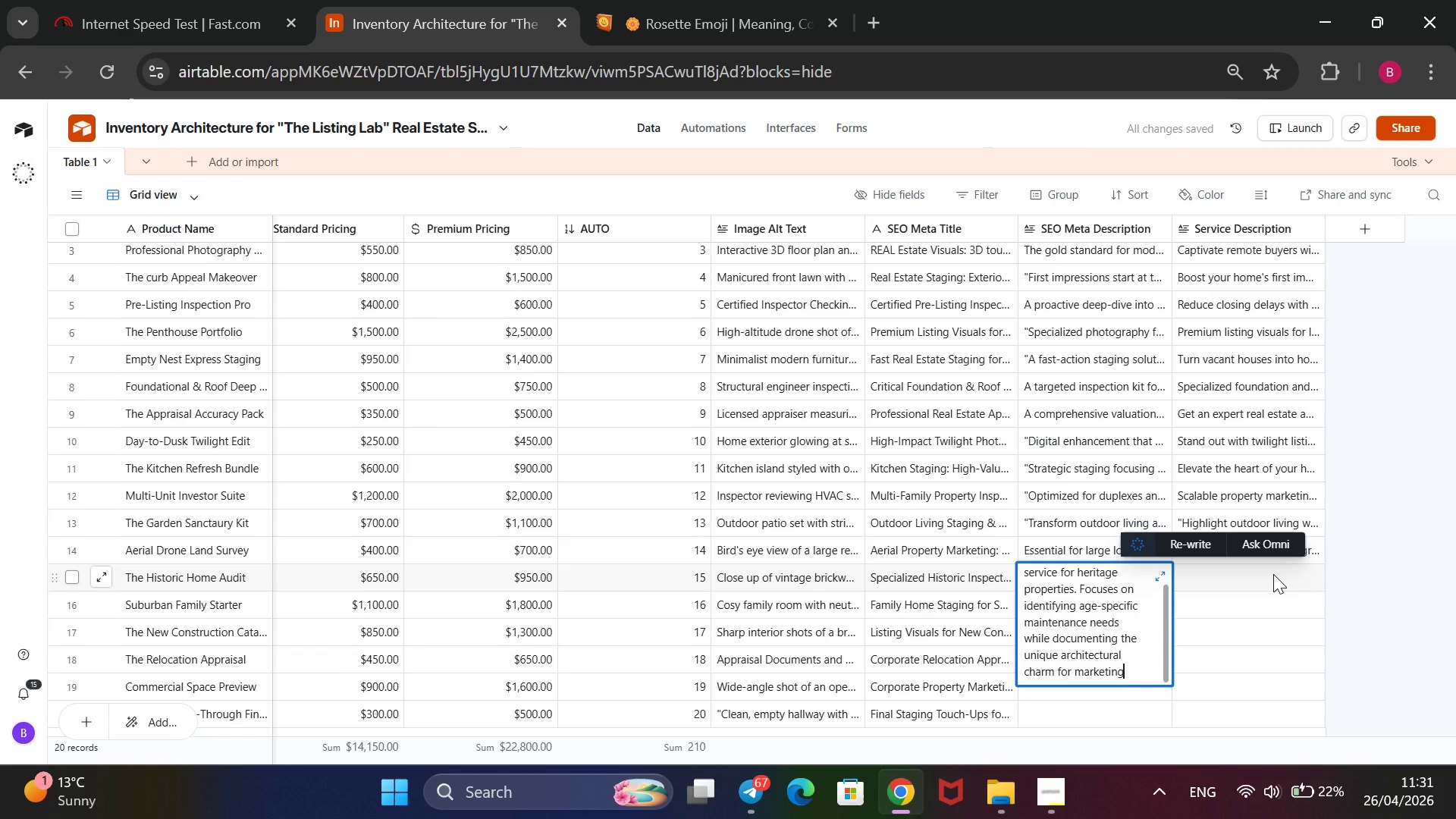 
key(Period)
 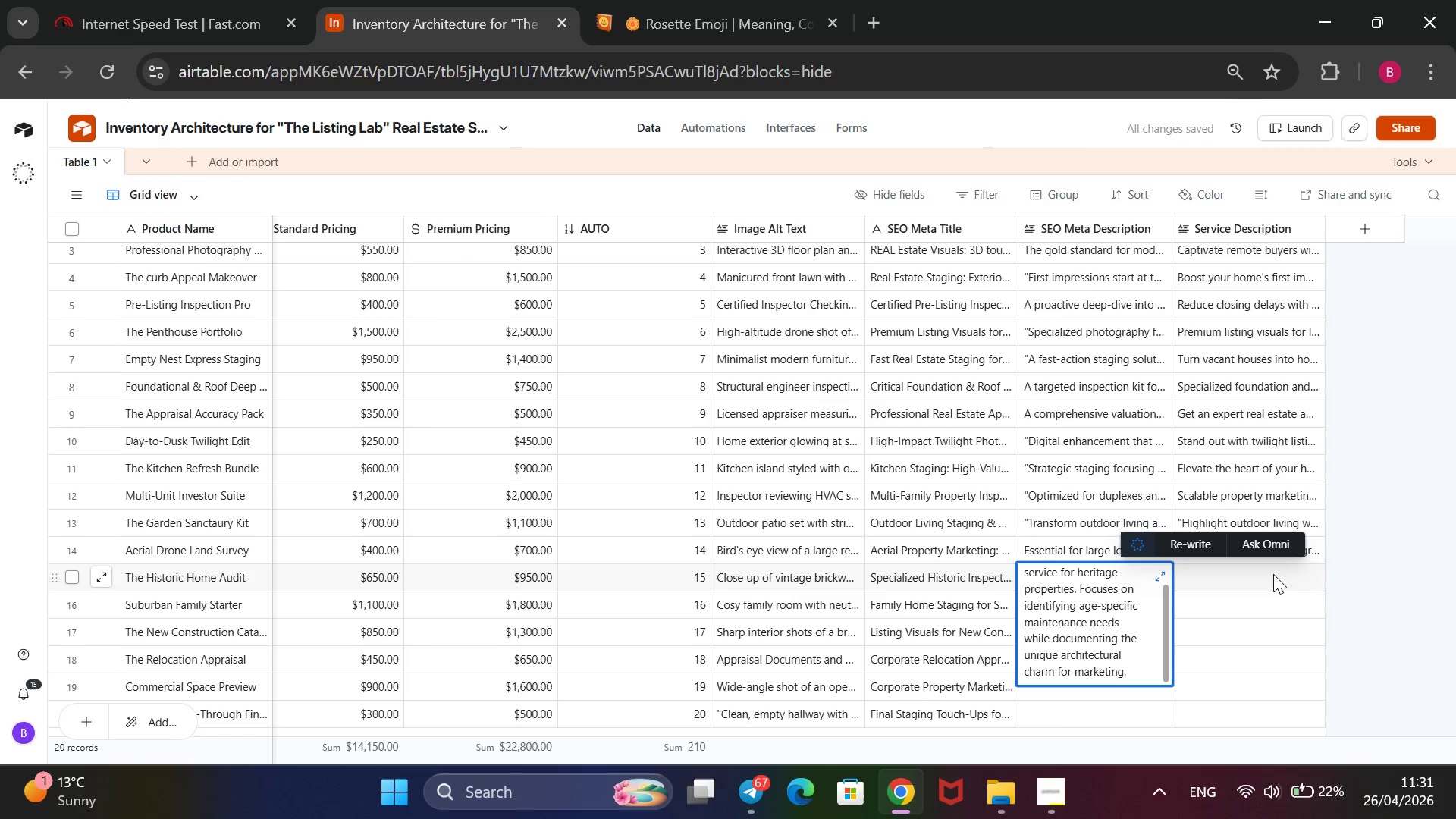 
left_click([1273, 574])
 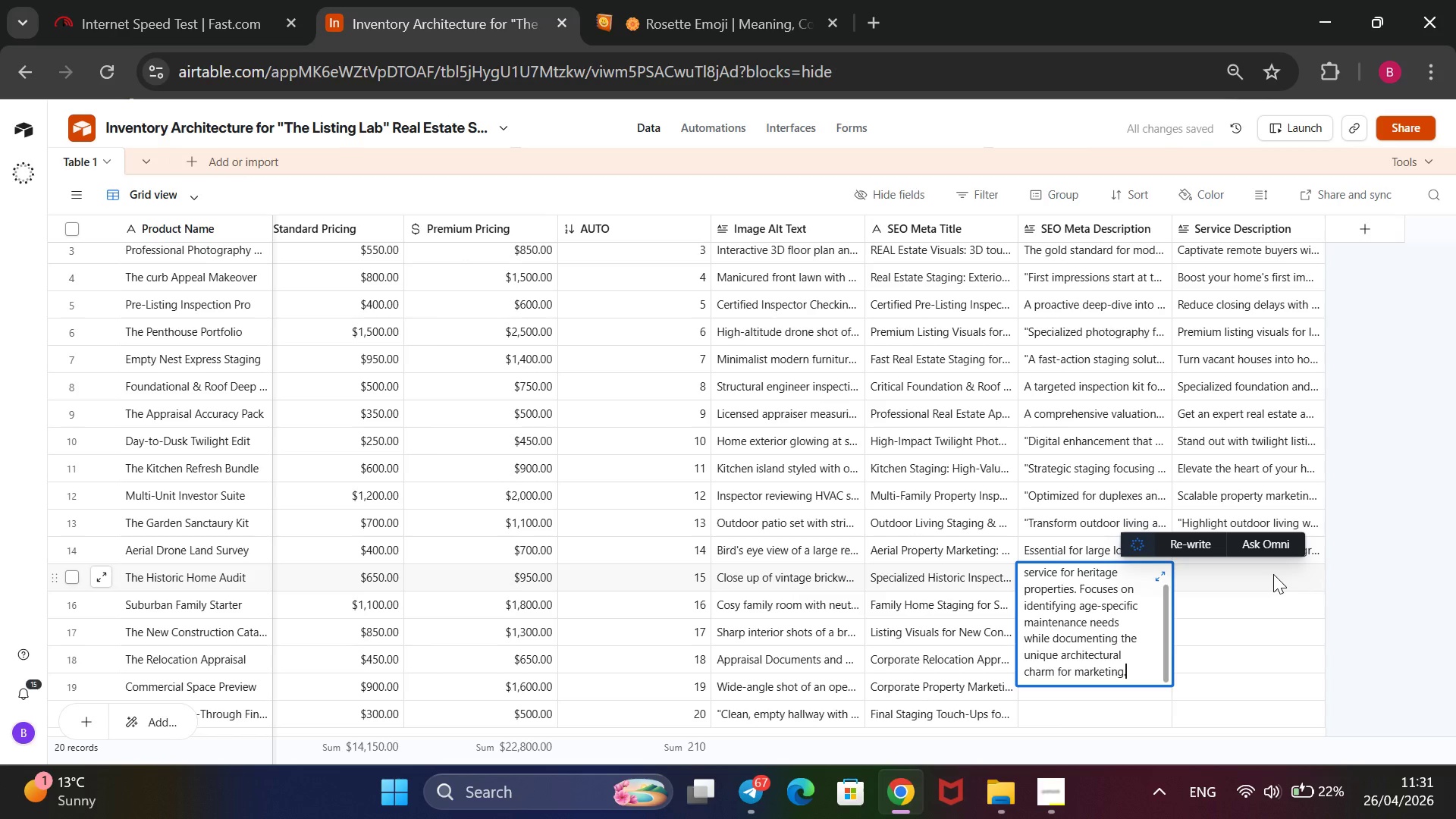 
type(Specialized historic home inspeci)
key(Backspace)
type(tion and property marketing. Preserve archie)
key(Backspace)
type(tectural integrity whil )
key(Backspace)
type(r)
key(Backspace)
type(e providing )
 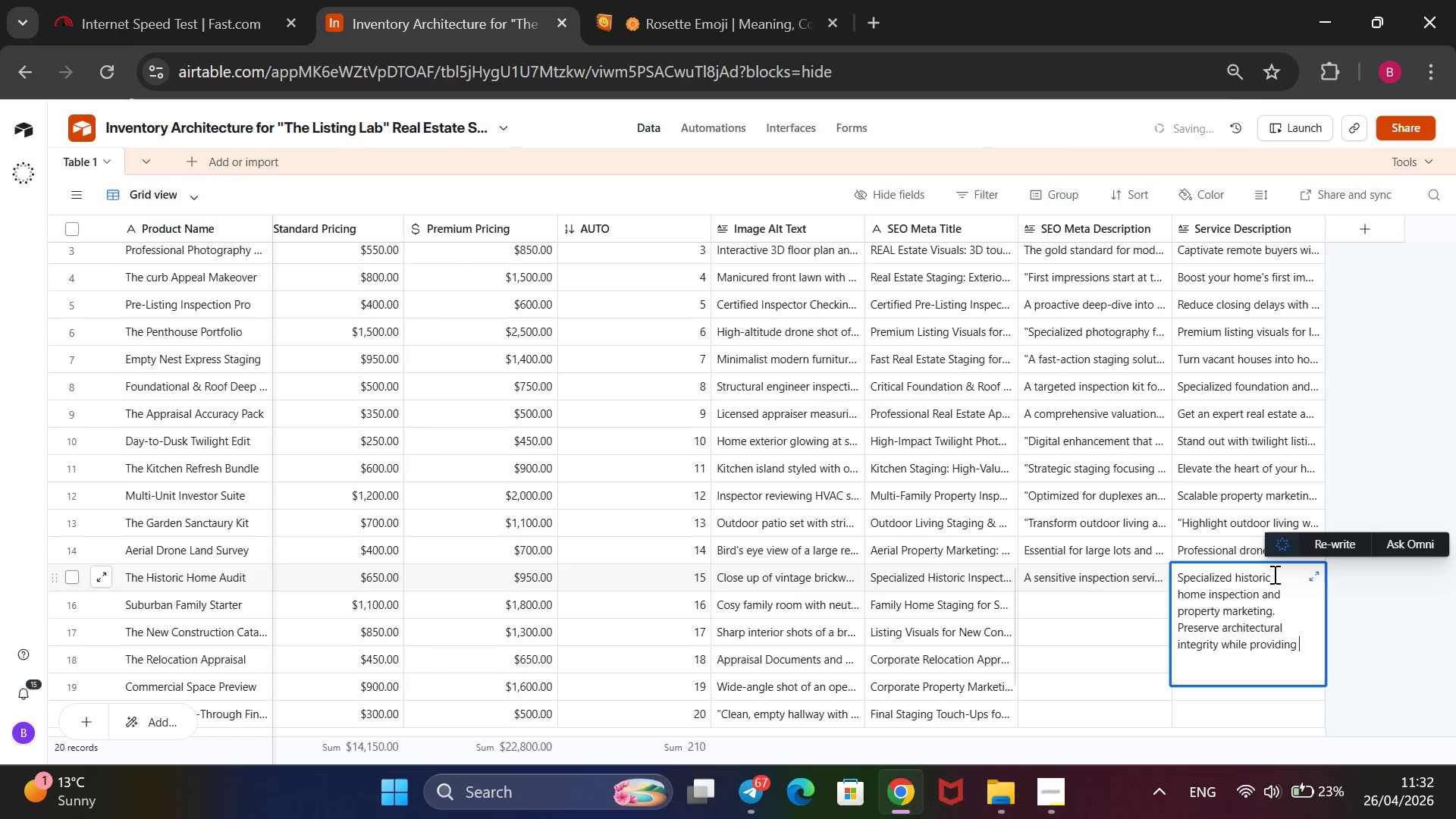 
type(modern technical reports.)
 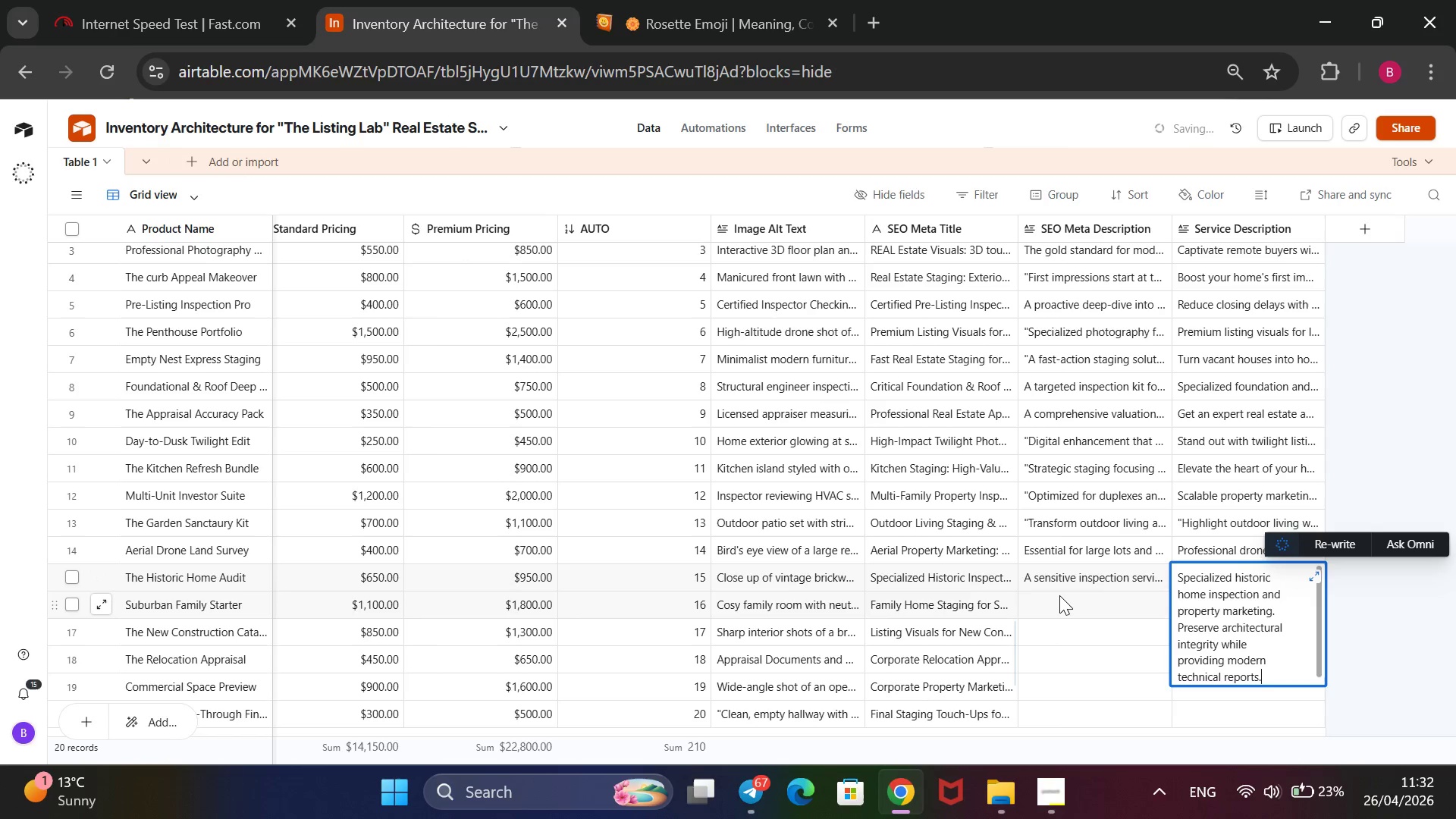 
left_click([1059, 595])
 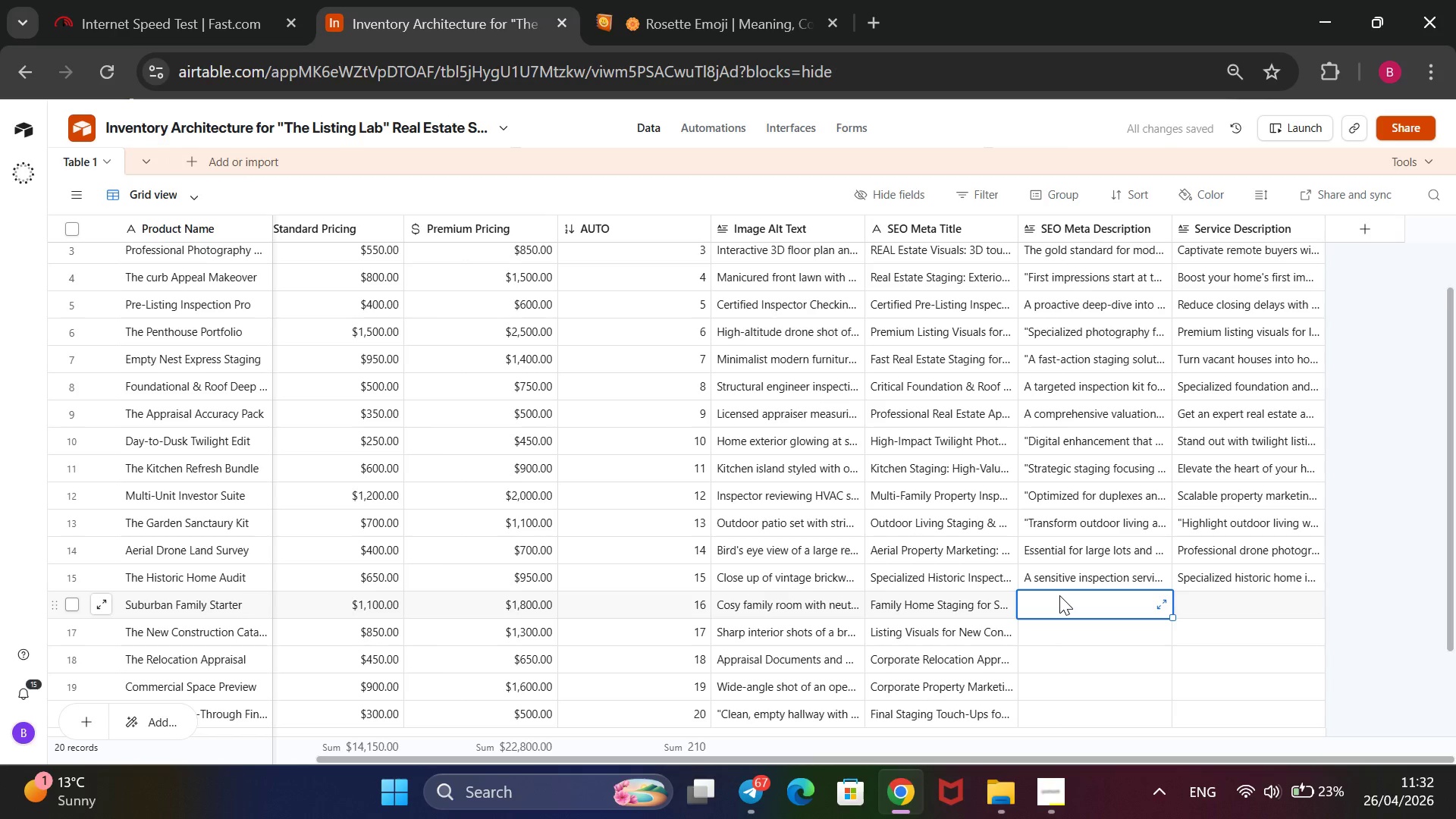 
wait(13.44)
 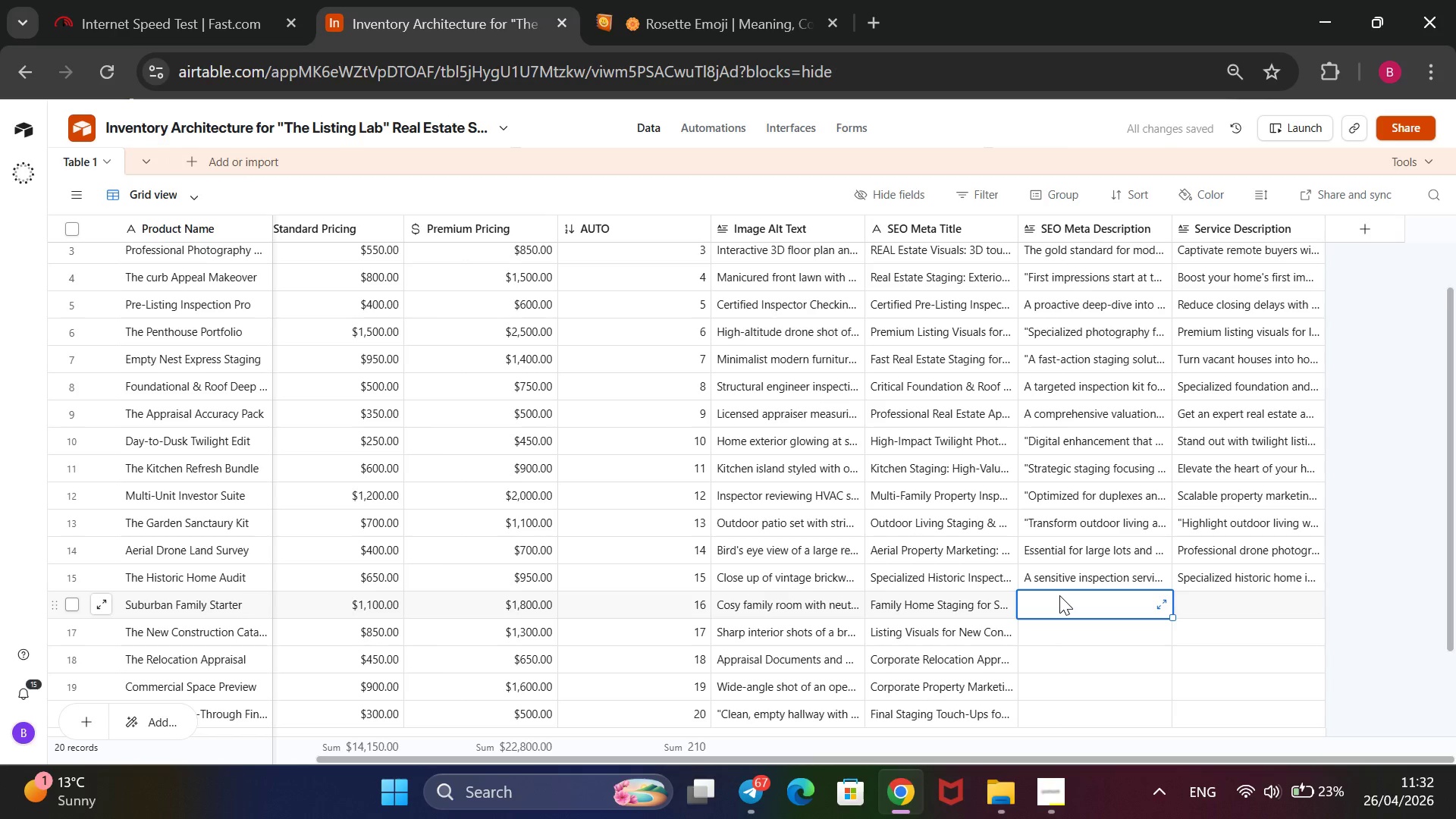 
left_click([1041, 796])